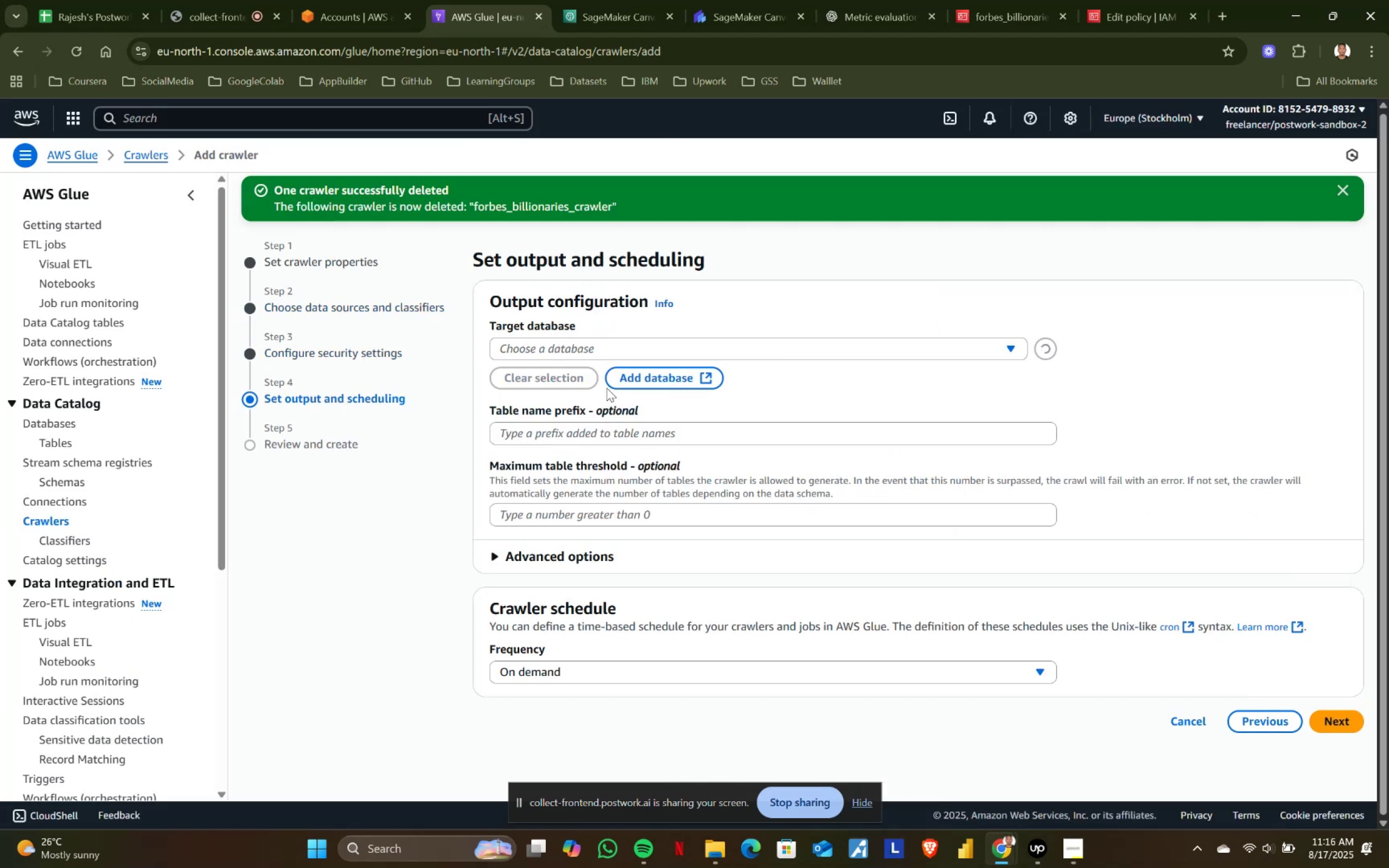 
left_click([593, 343])
 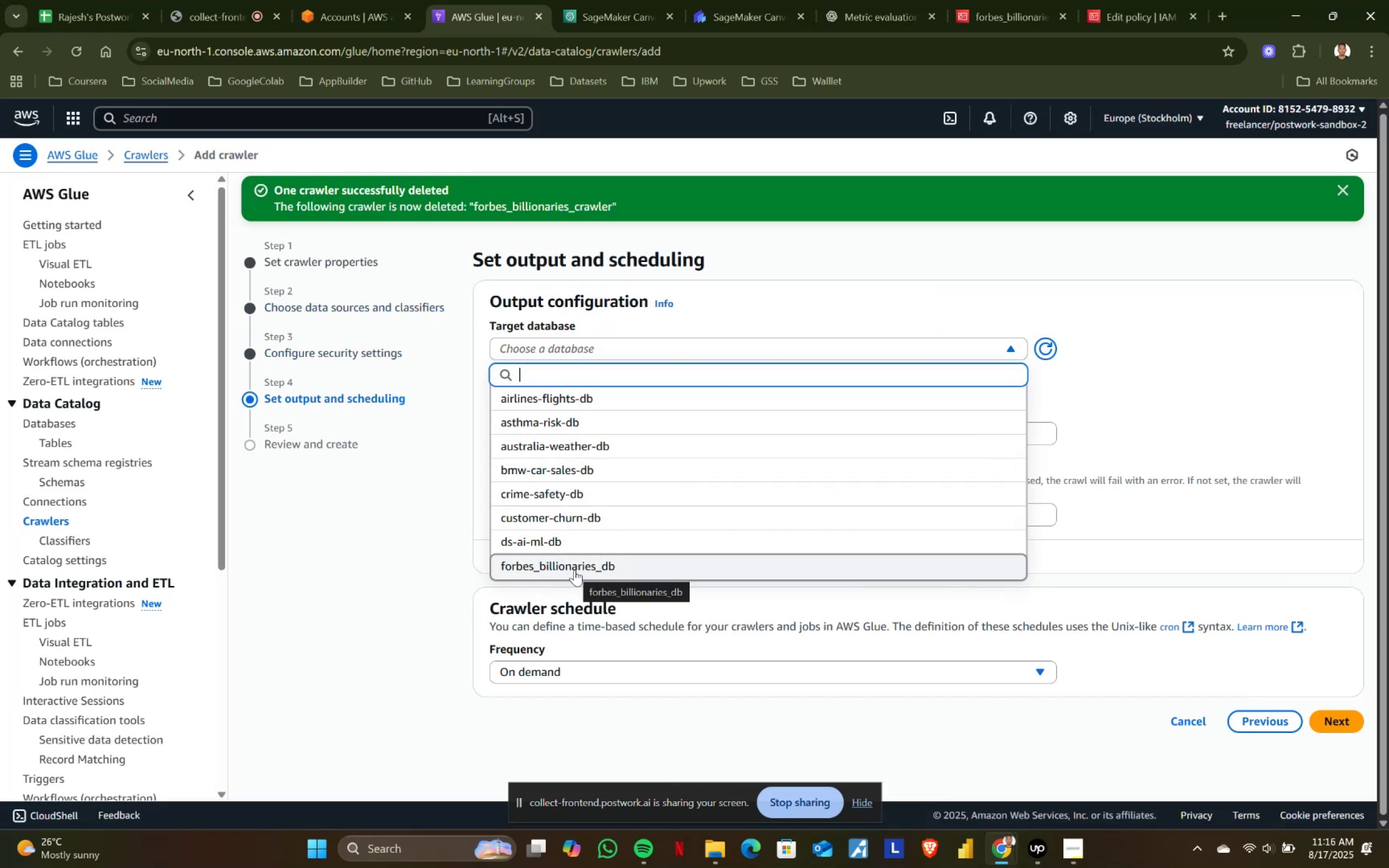 
left_click([575, 570])
 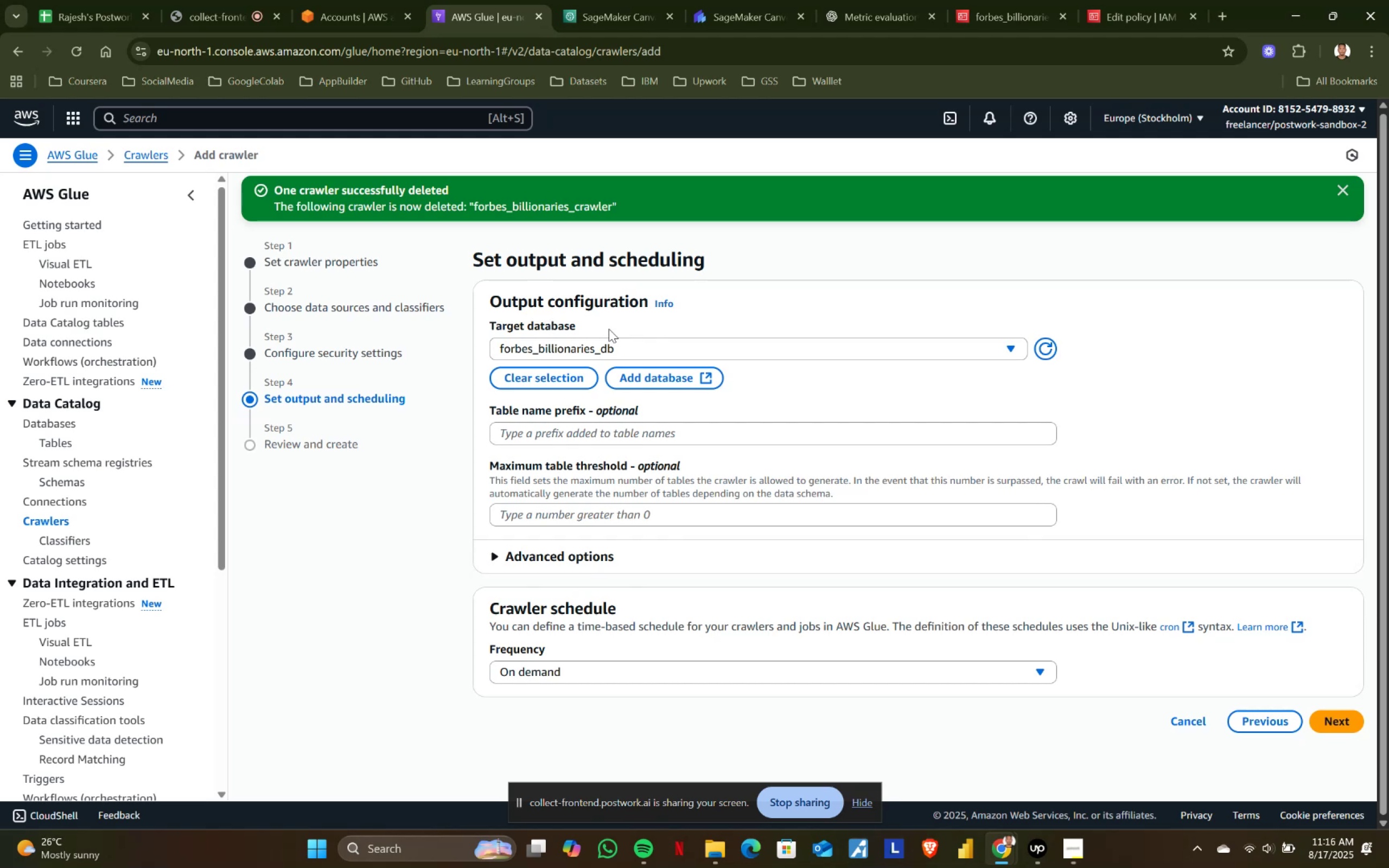 
left_click([556, 432])
 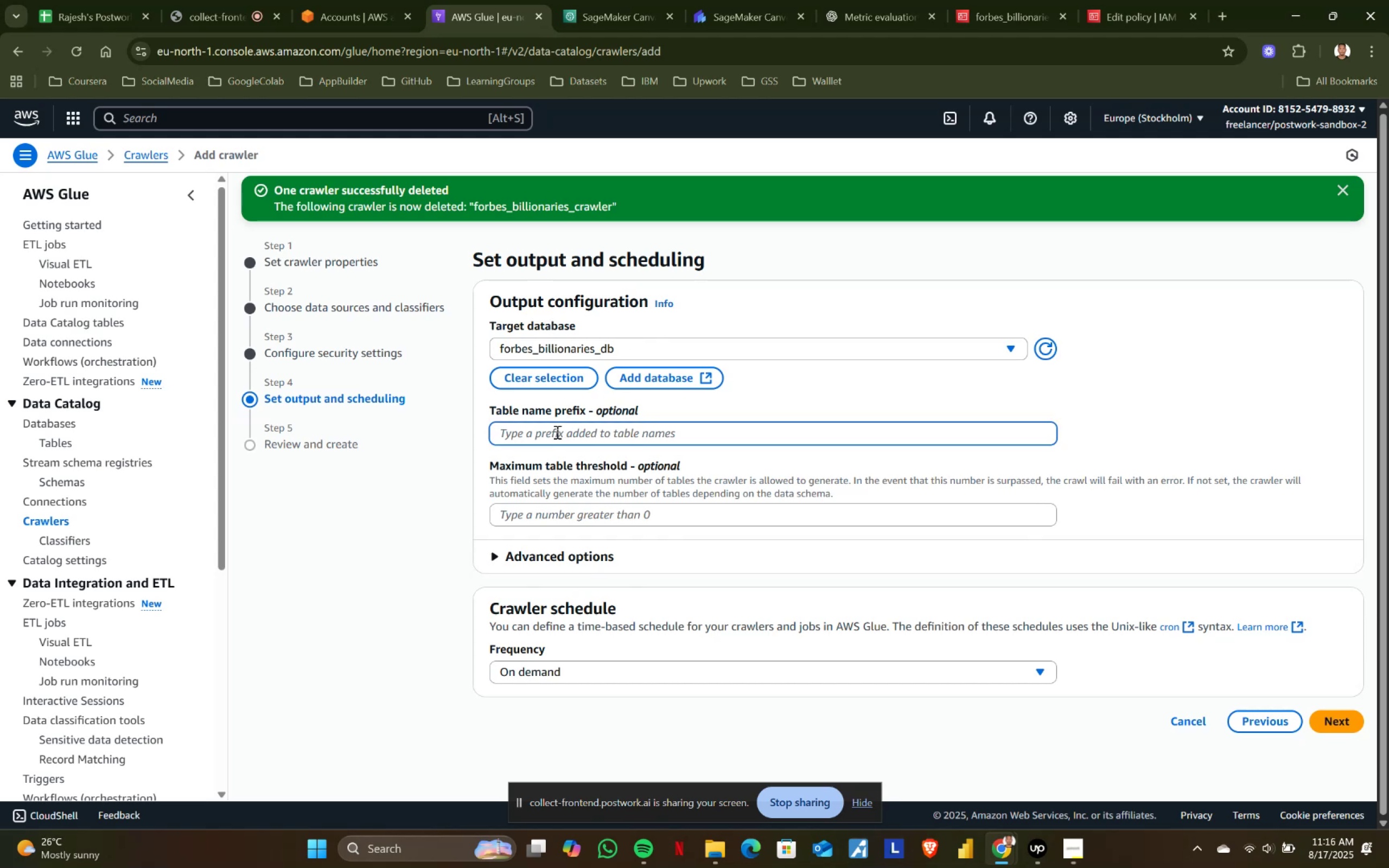 
type(raw_)
 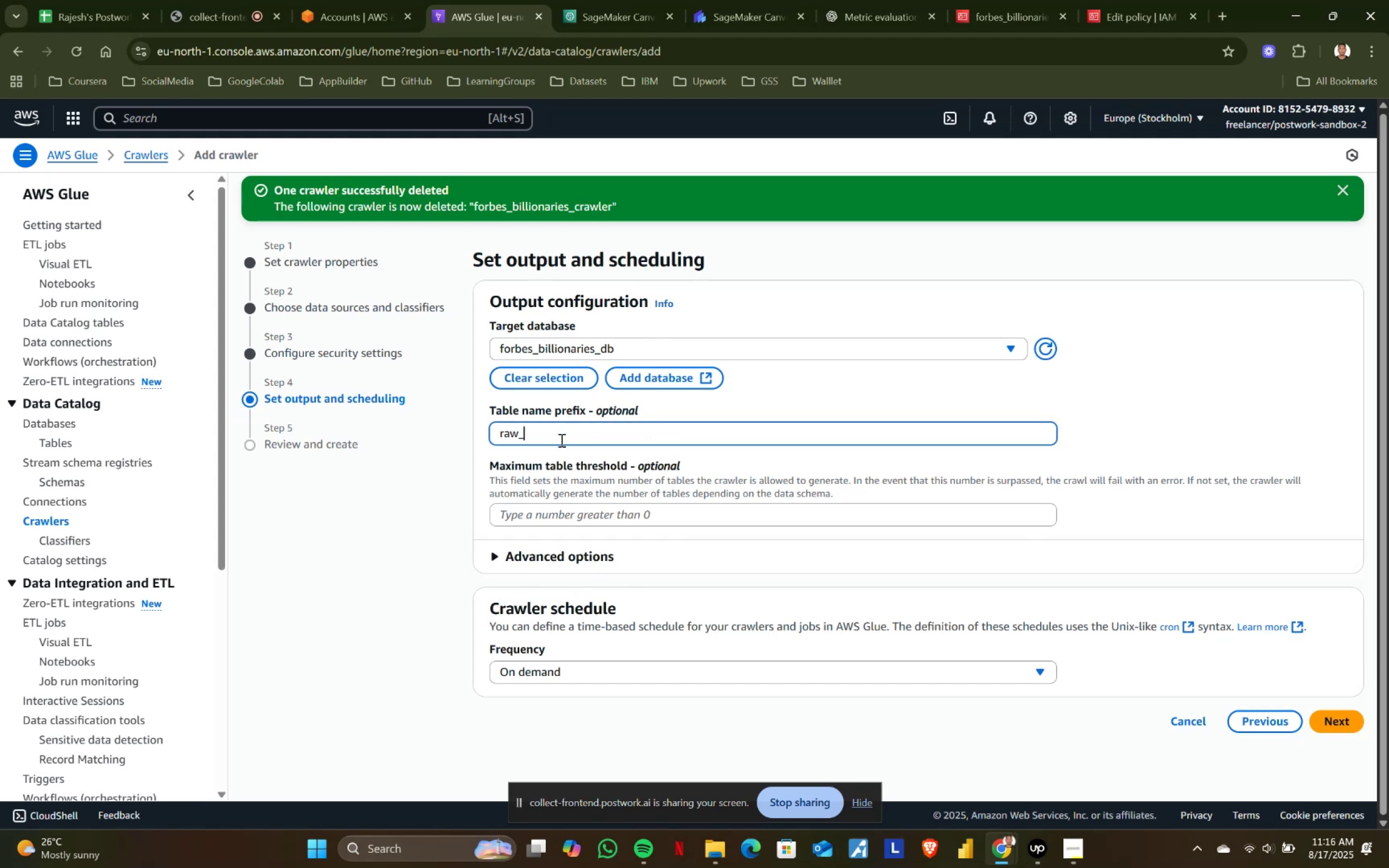 
left_click([1356, 720])
 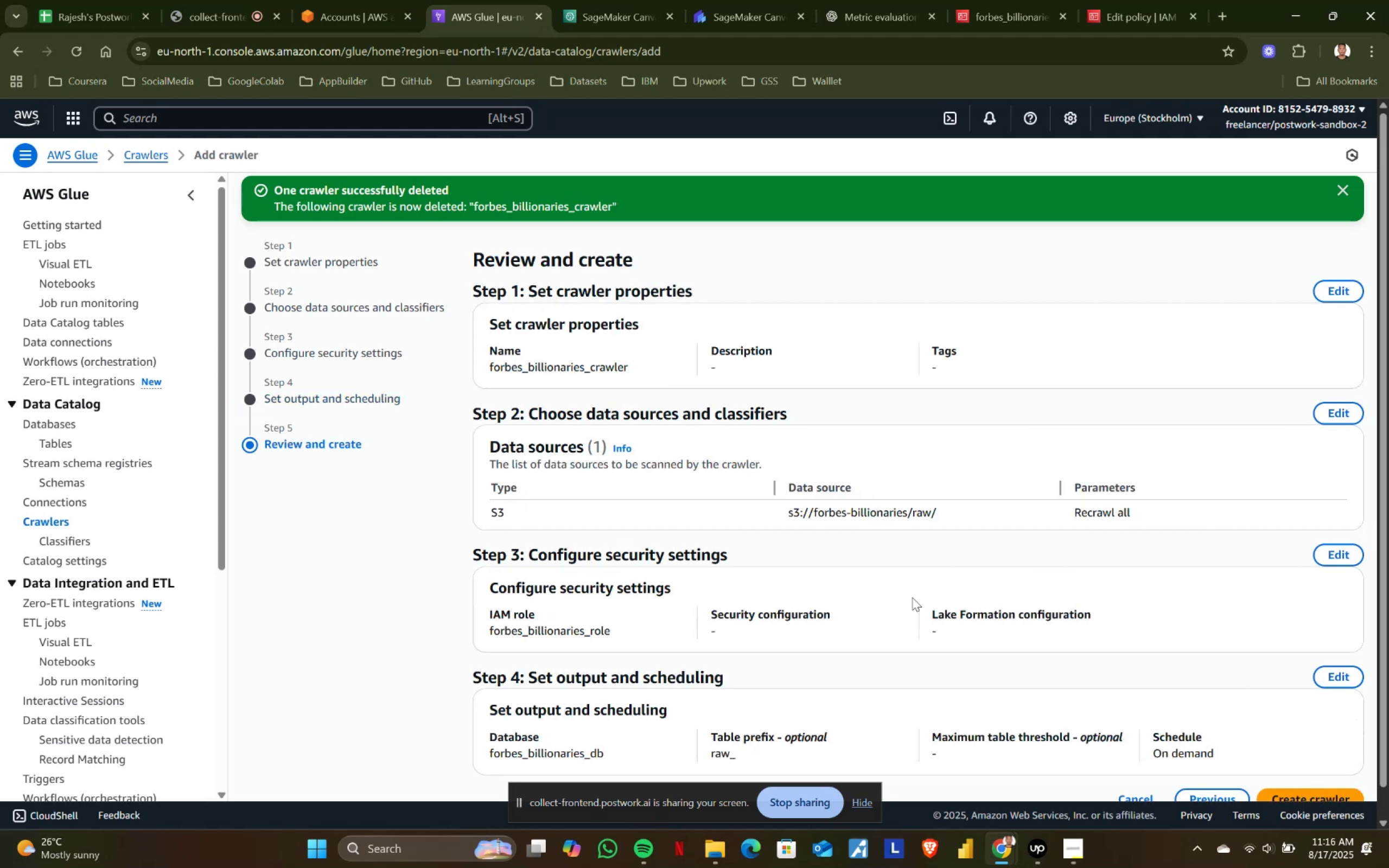 
scroll: coordinate [927, 608], scroll_direction: down, amount: 5.0
 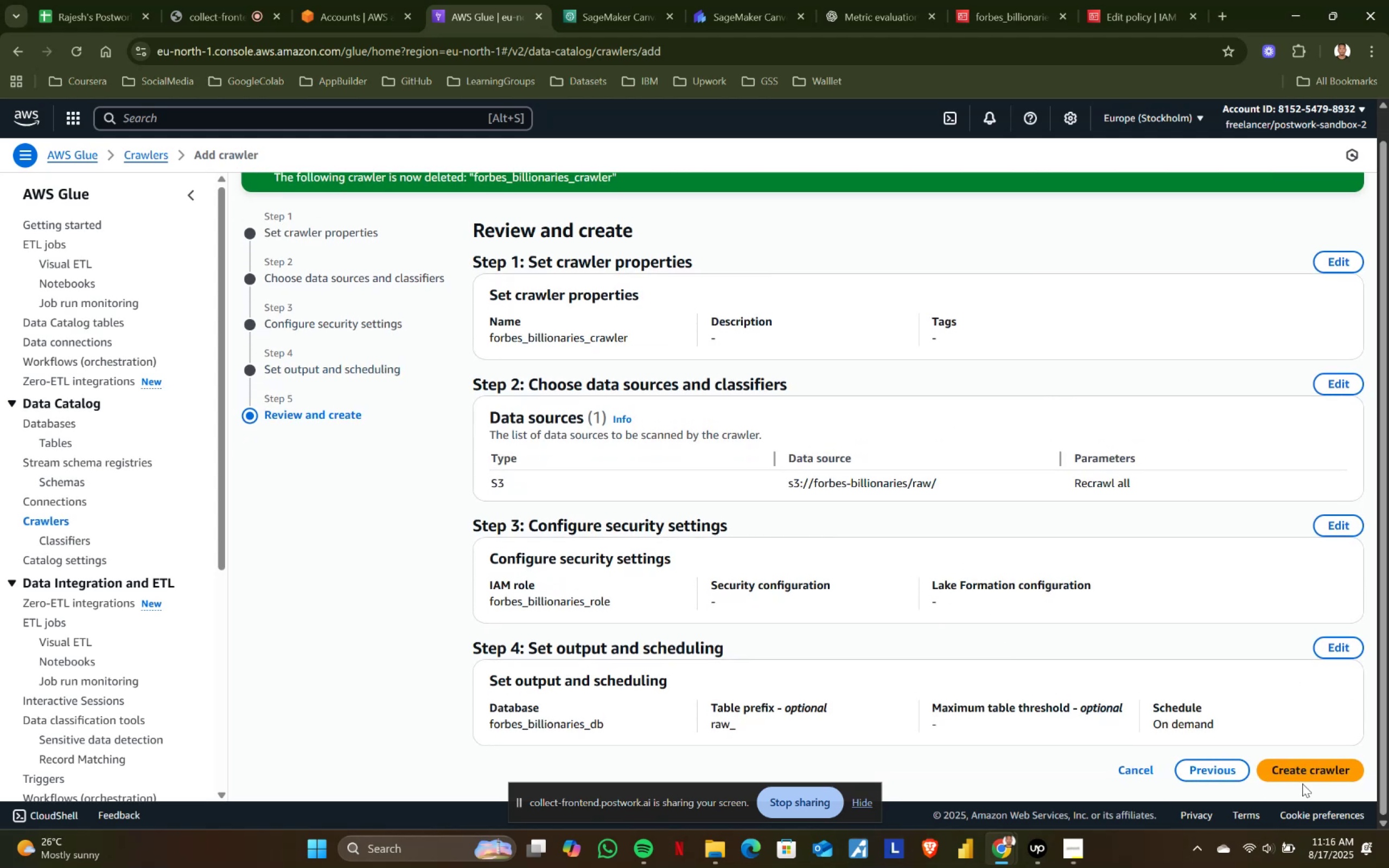 
left_click([1320, 766])
 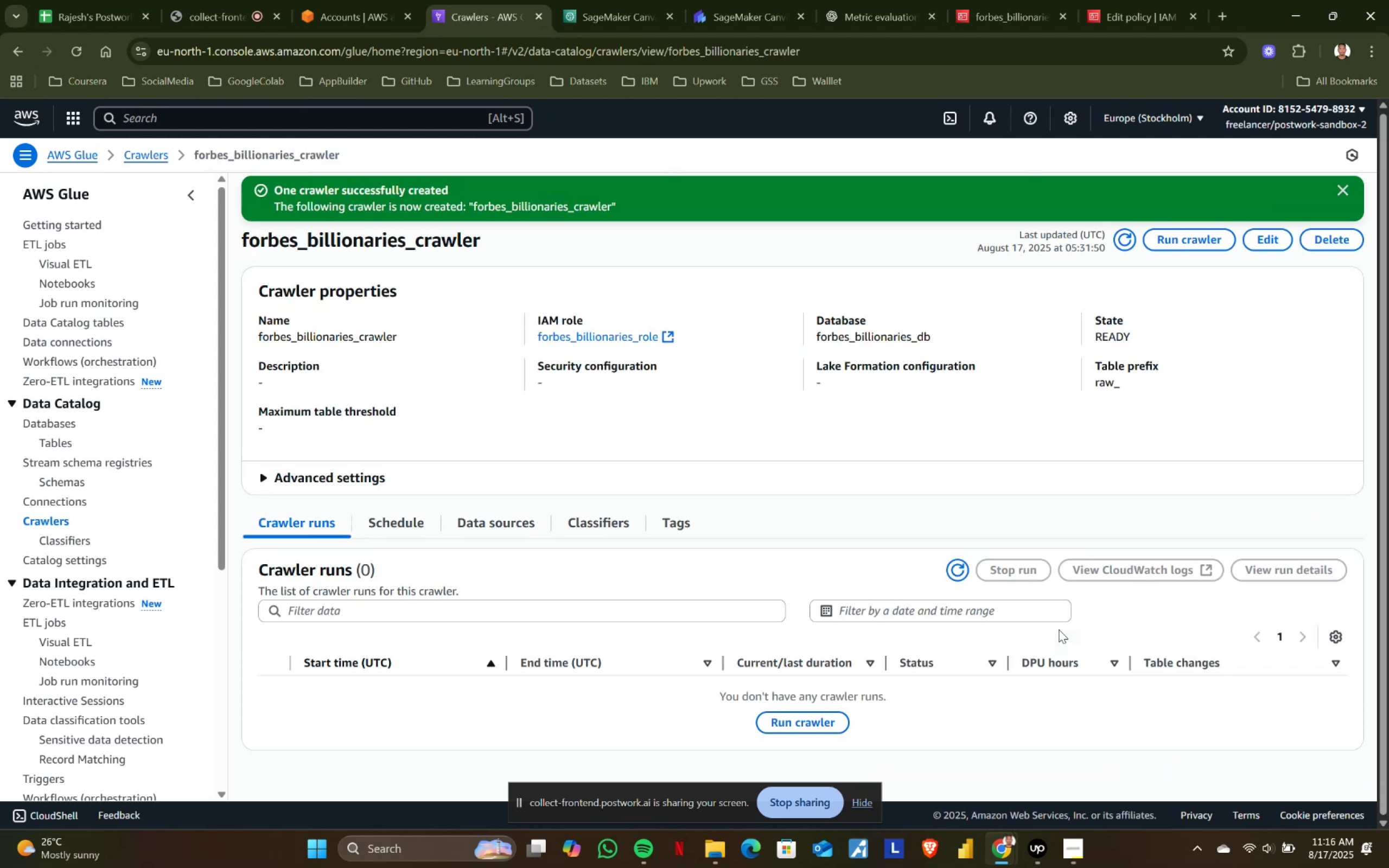 